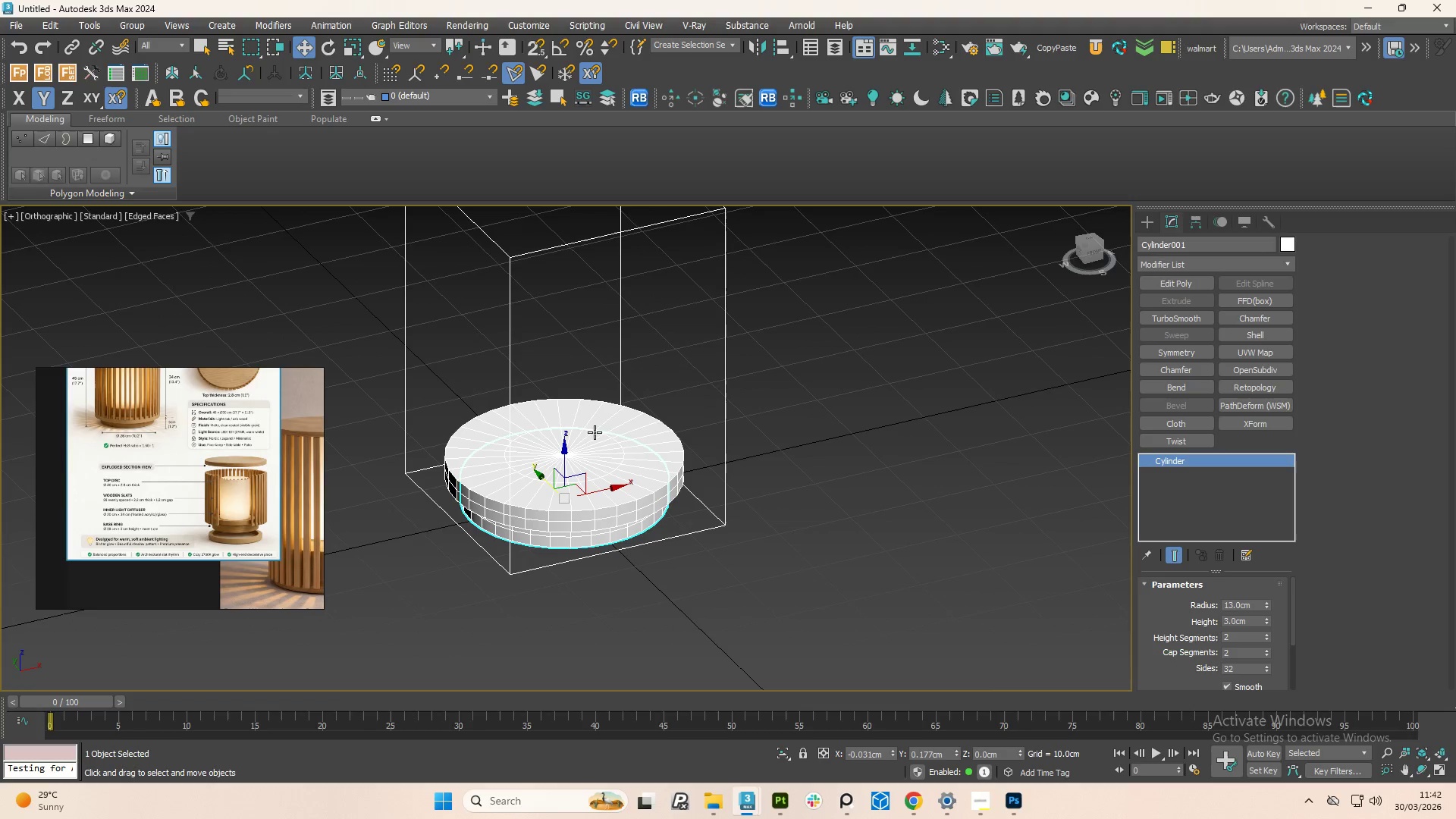 
key(Alt+AltLeft)
 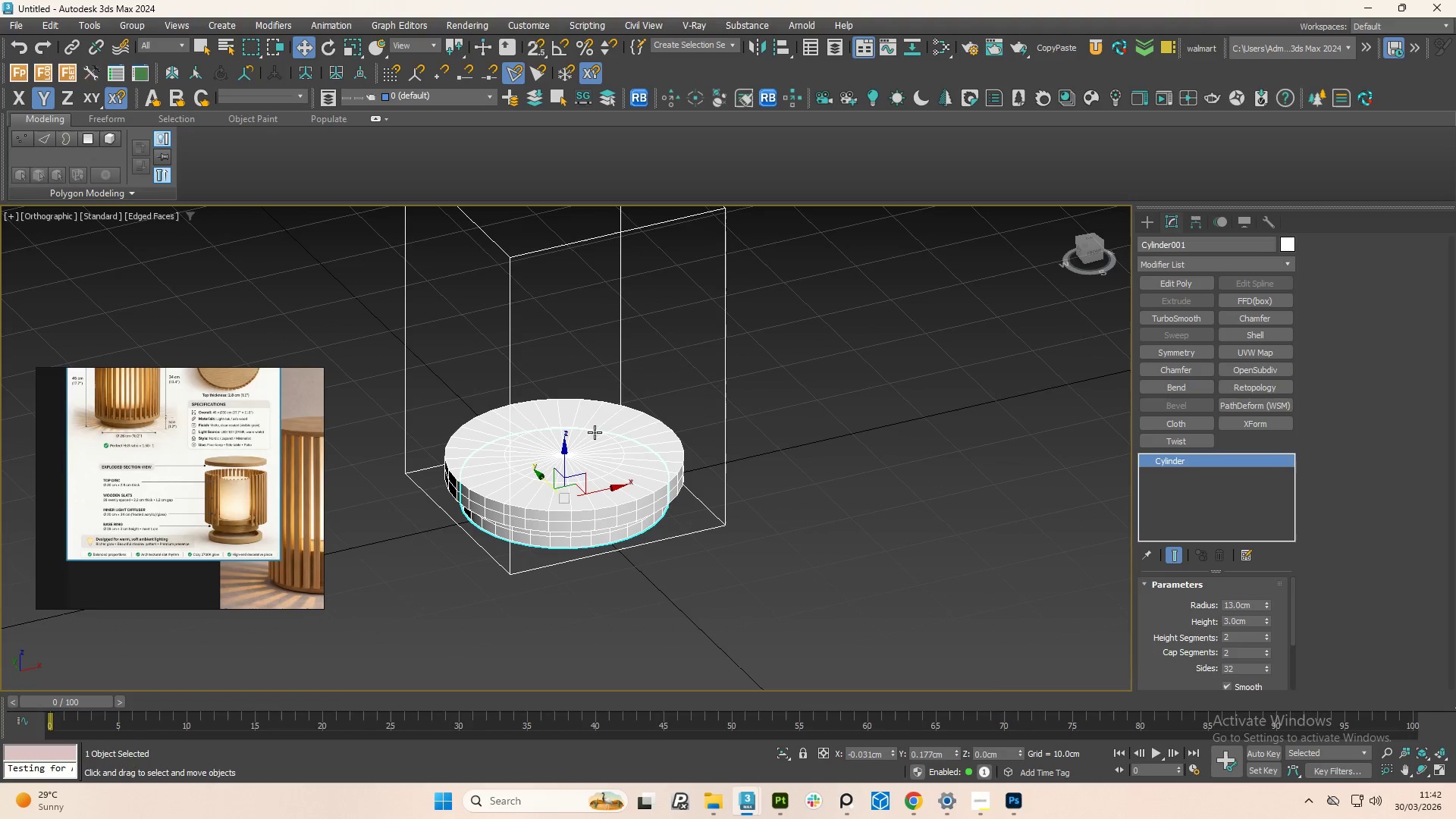 
key(Alt+AltLeft)
 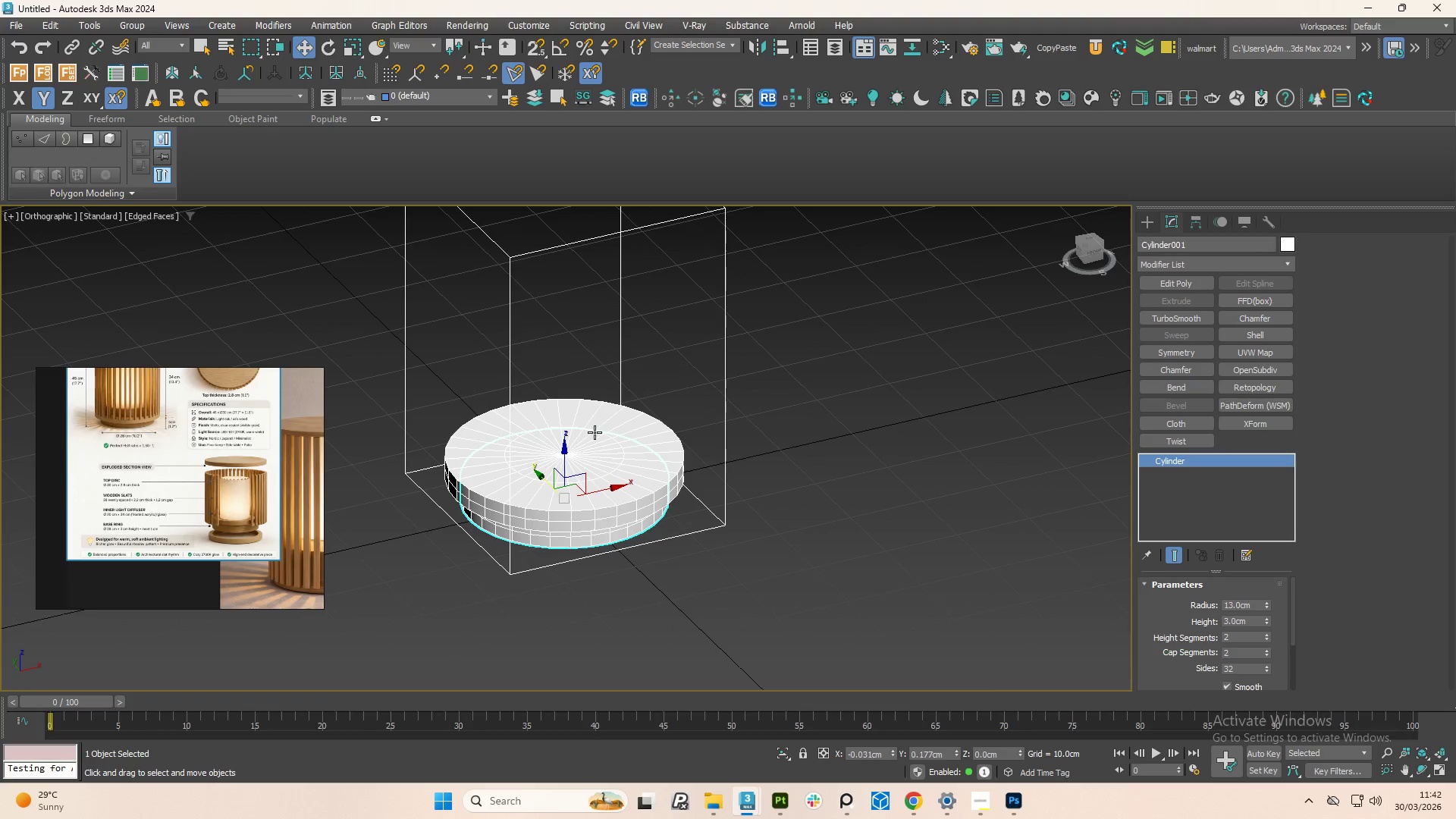 
left_click([1097, 254])
 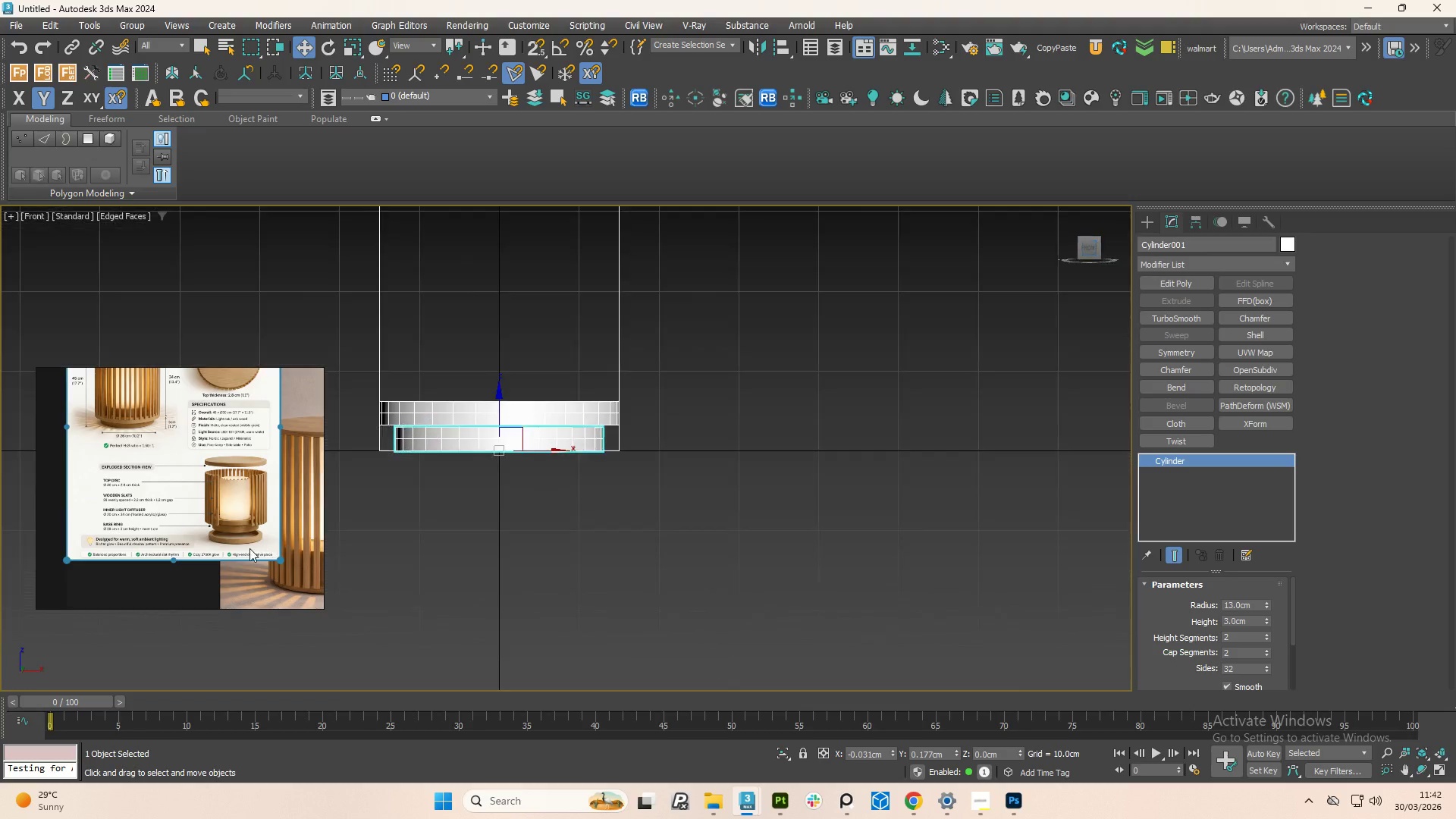 
scroll: coordinate [576, 494], scroll_direction: up, amount: 5.0
 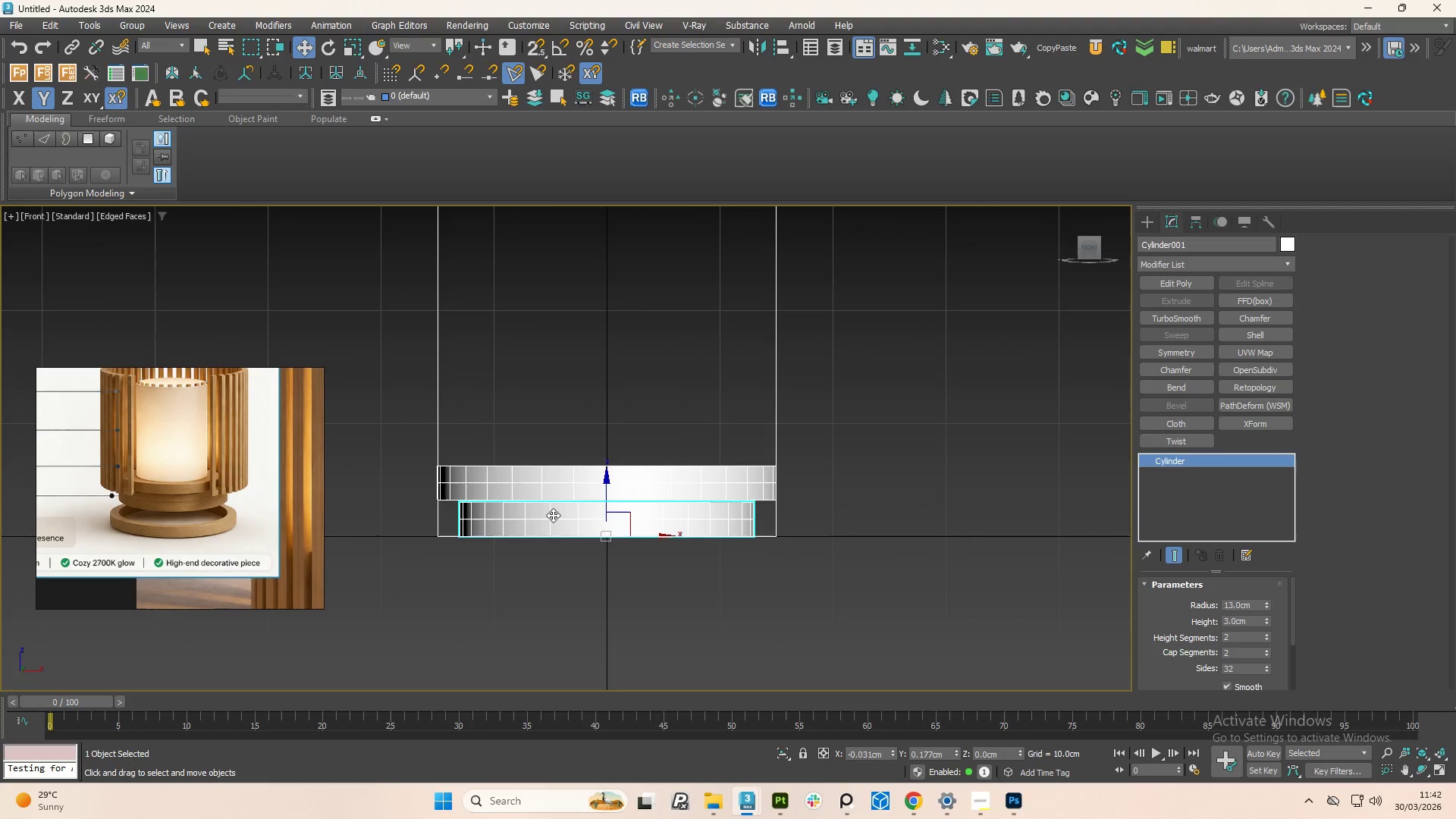 
scroll: coordinate [155, 528], scroll_direction: down, amount: 6.0
 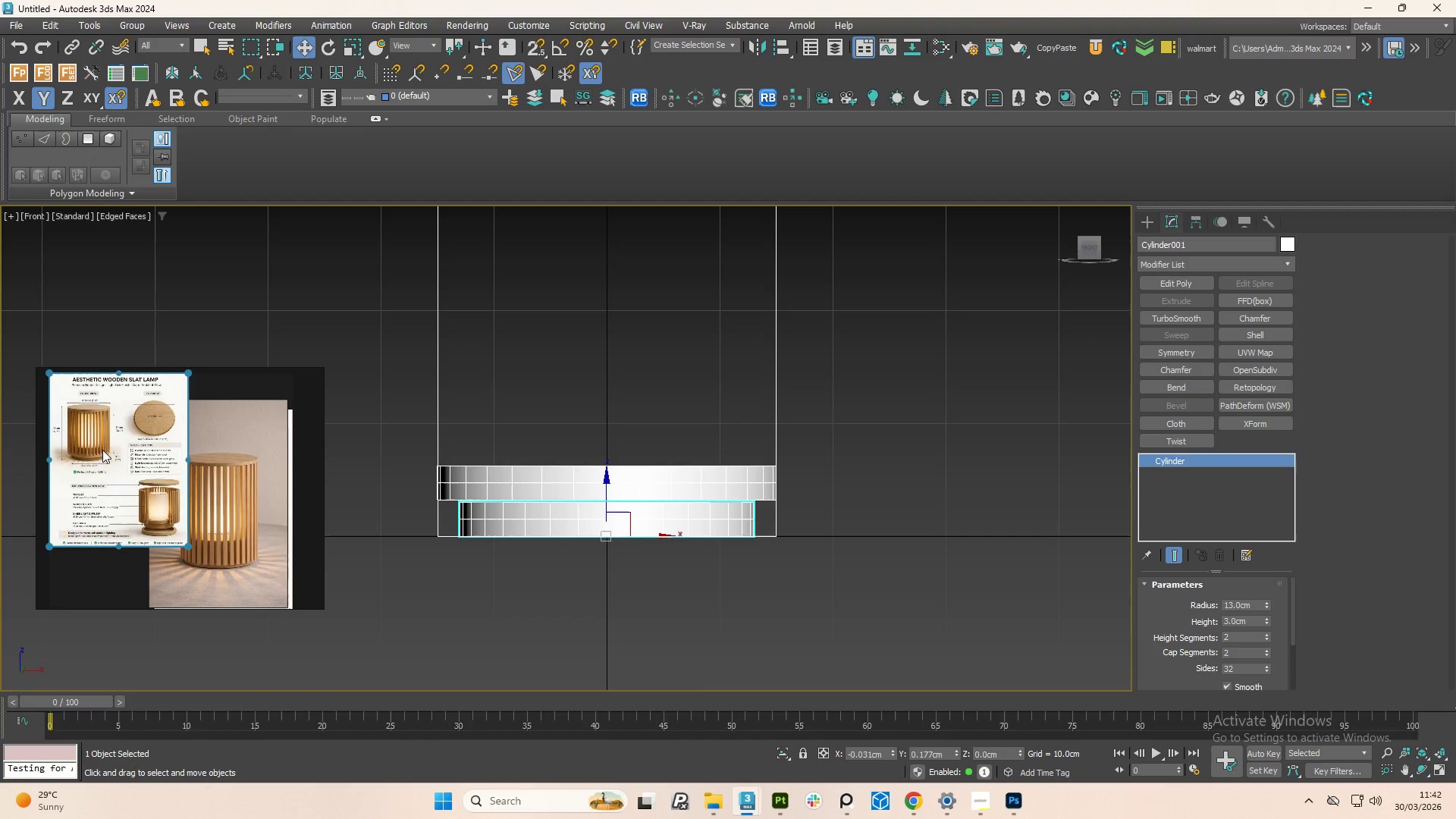 
scroll: coordinate [86, 460], scroll_direction: up, amount: 6.0
 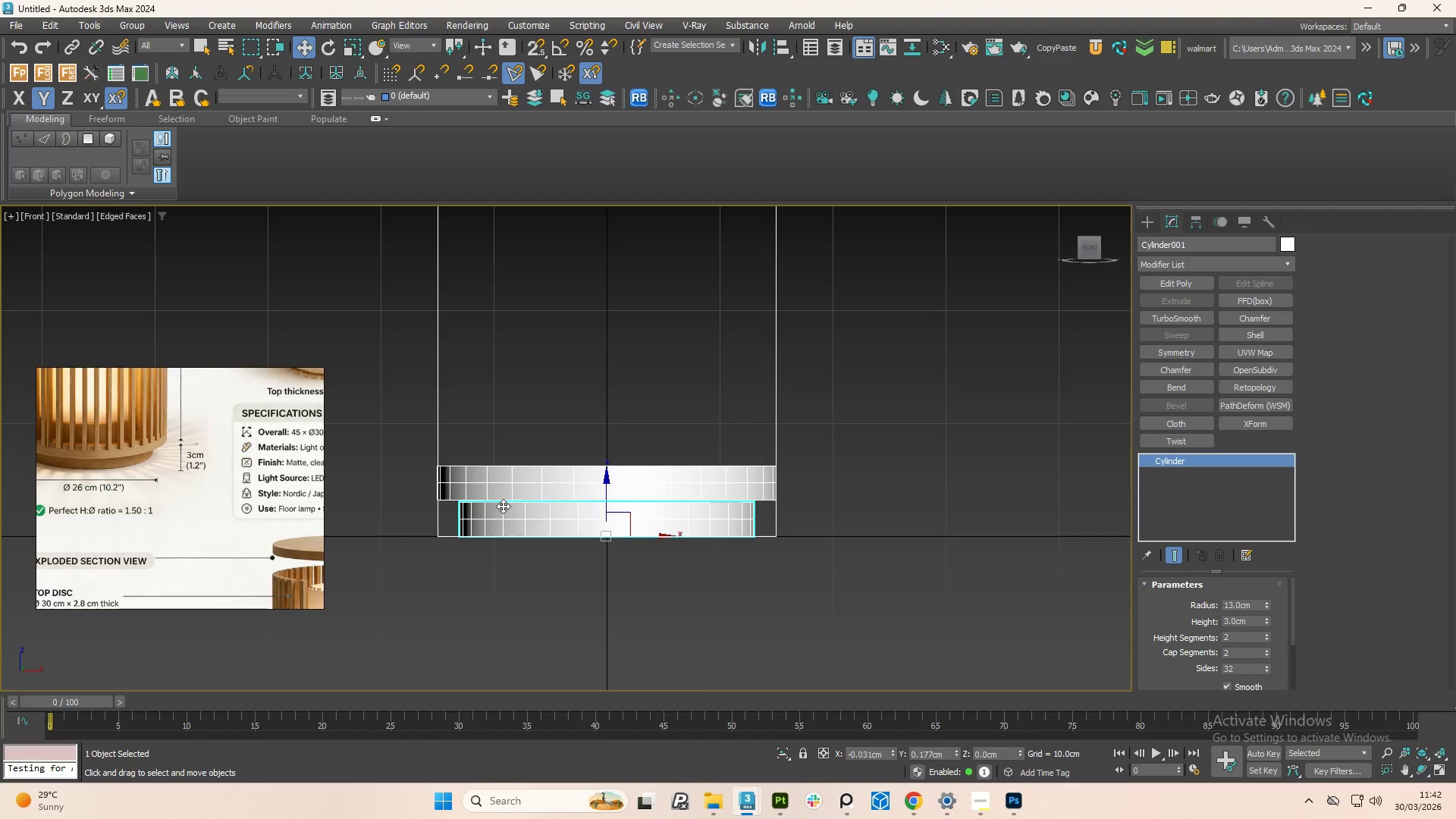 
scroll: coordinate [504, 470], scroll_direction: down, amount: 1.0
 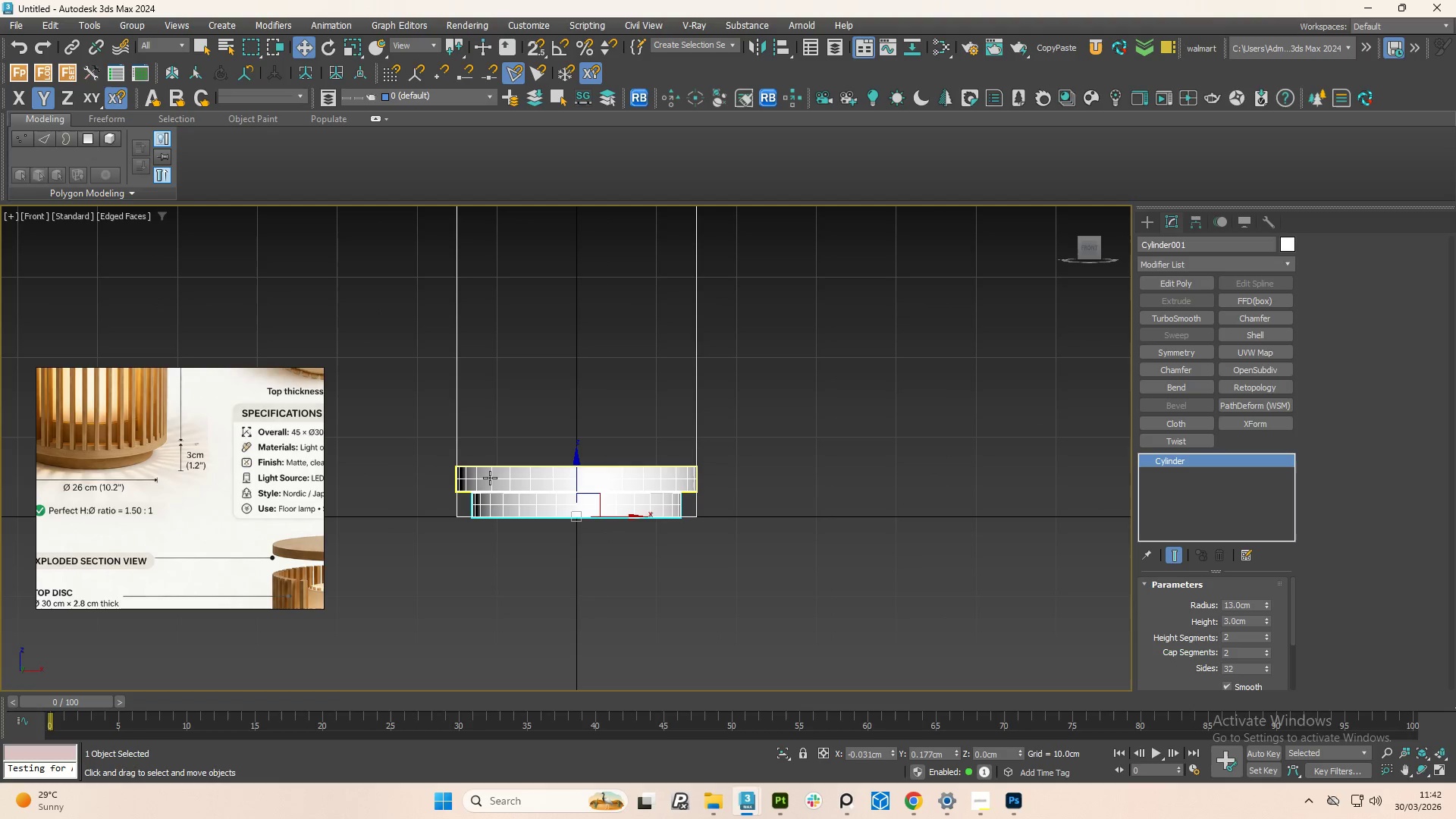 
left_click([490, 478])
 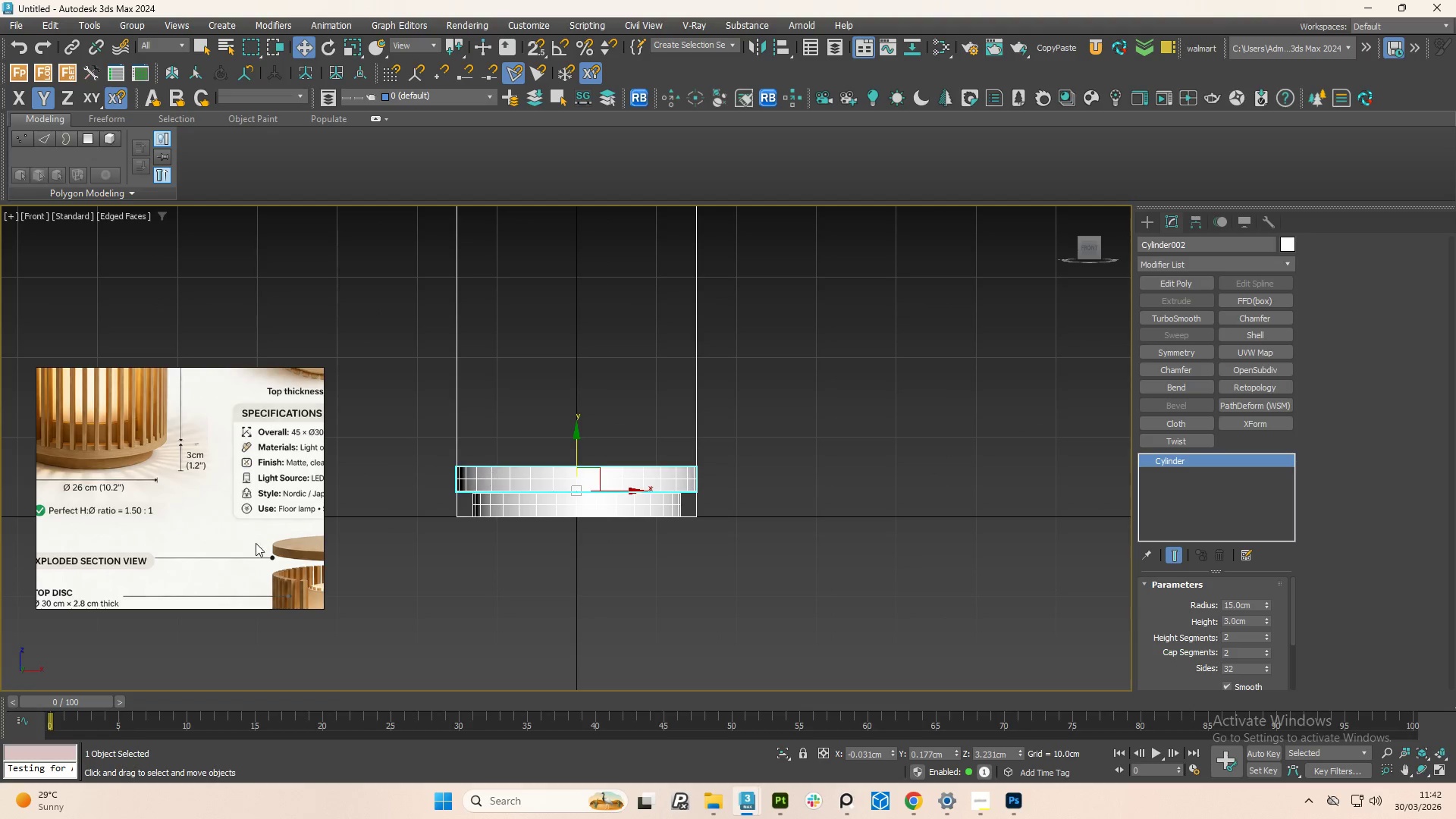 
scroll: coordinate [145, 537], scroll_direction: down, amount: 2.0
 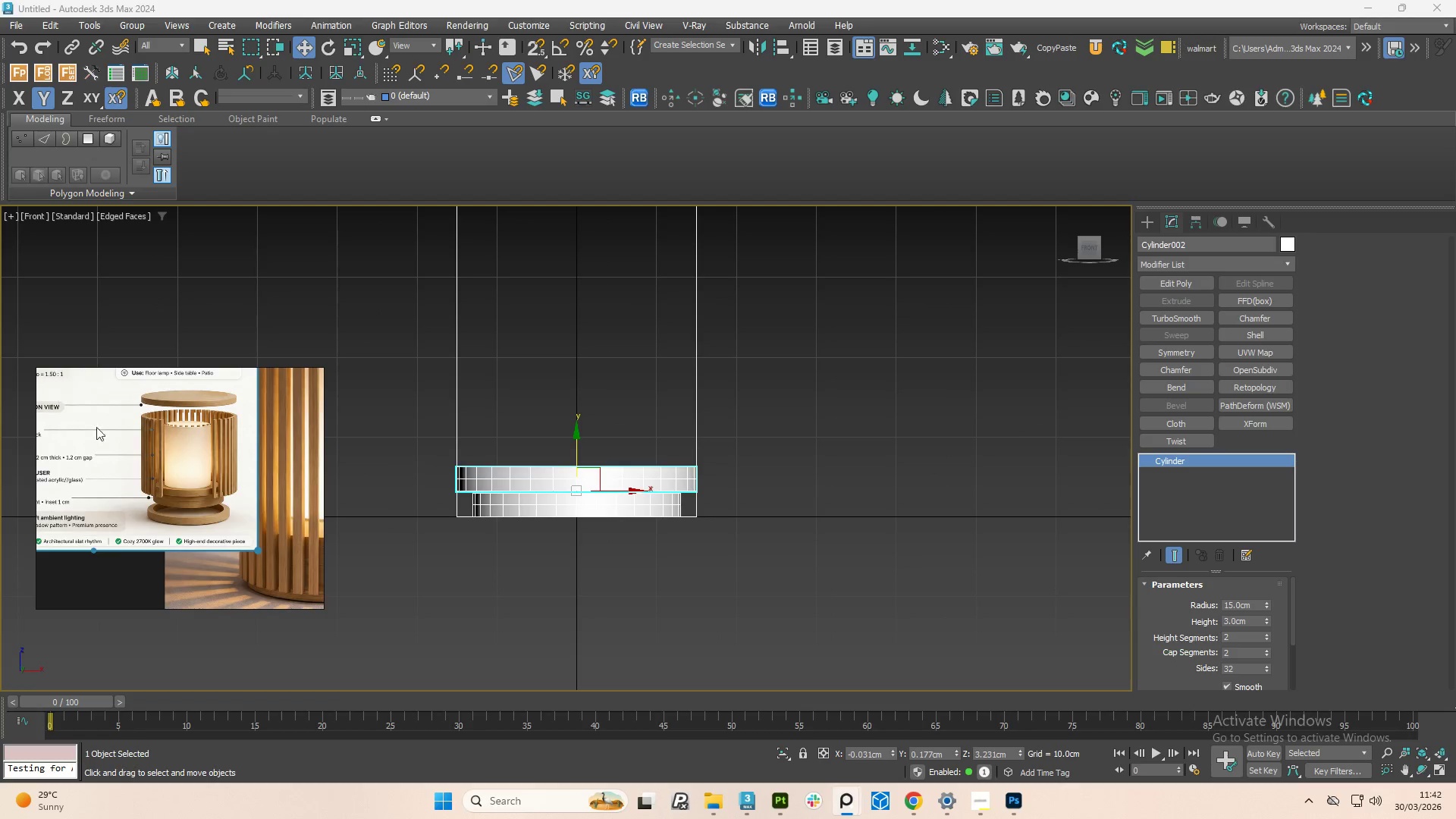 
scroll: coordinate [251, 500], scroll_direction: up, amount: 3.0